 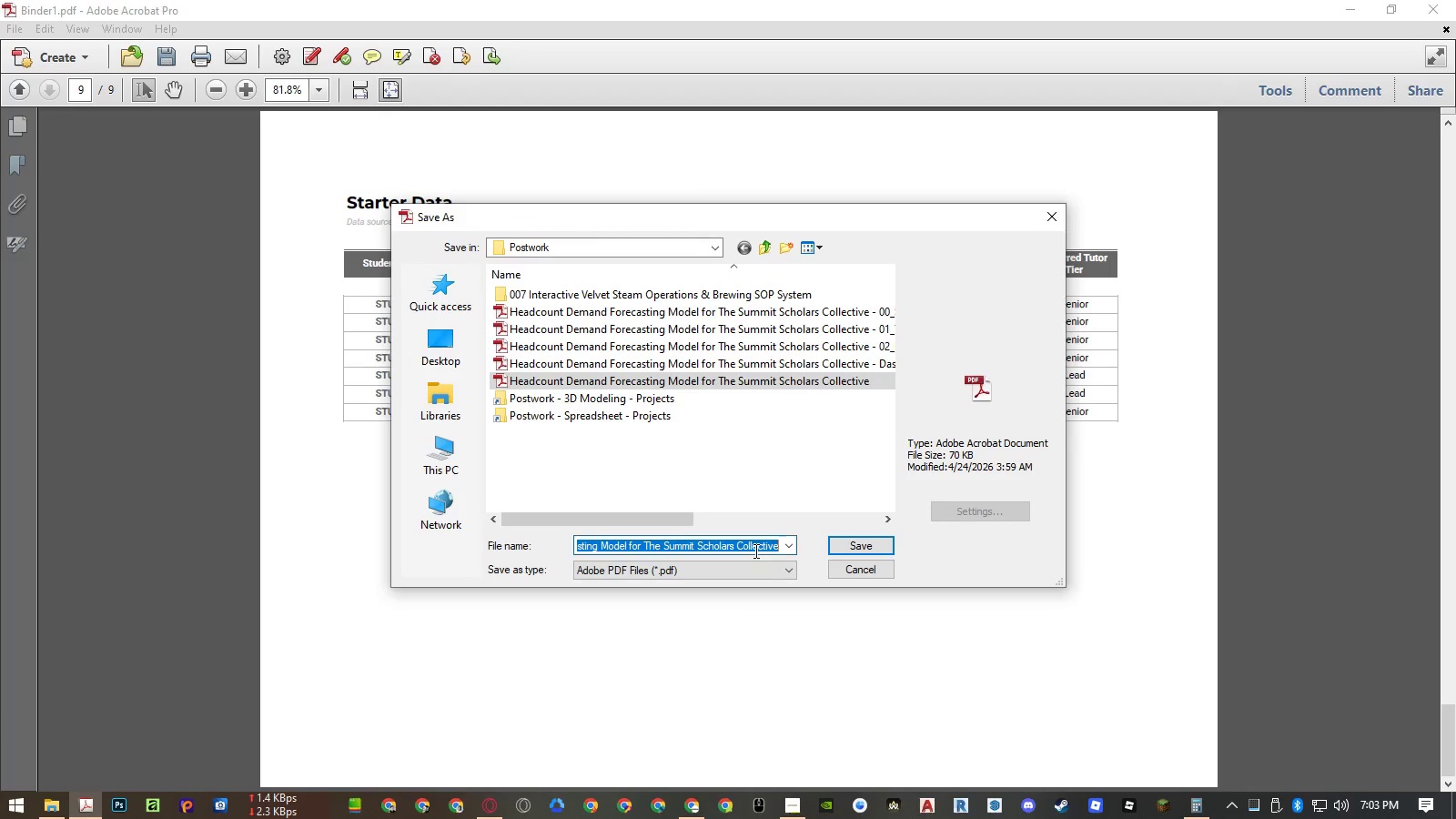 
left_click([767, 547])
 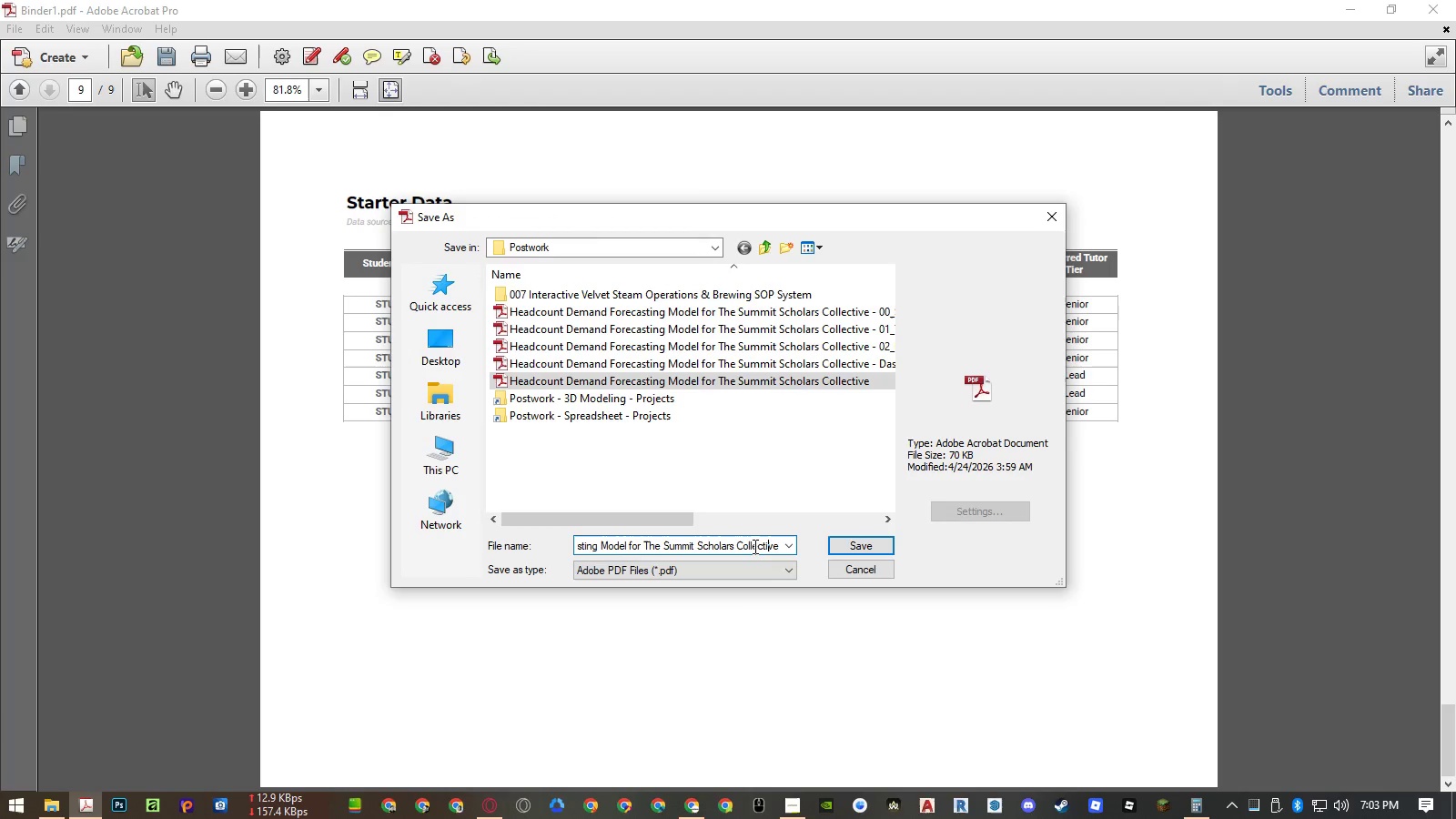 
left_click_drag(start_coordinate=[753, 546], to_coordinate=[848, 546])
 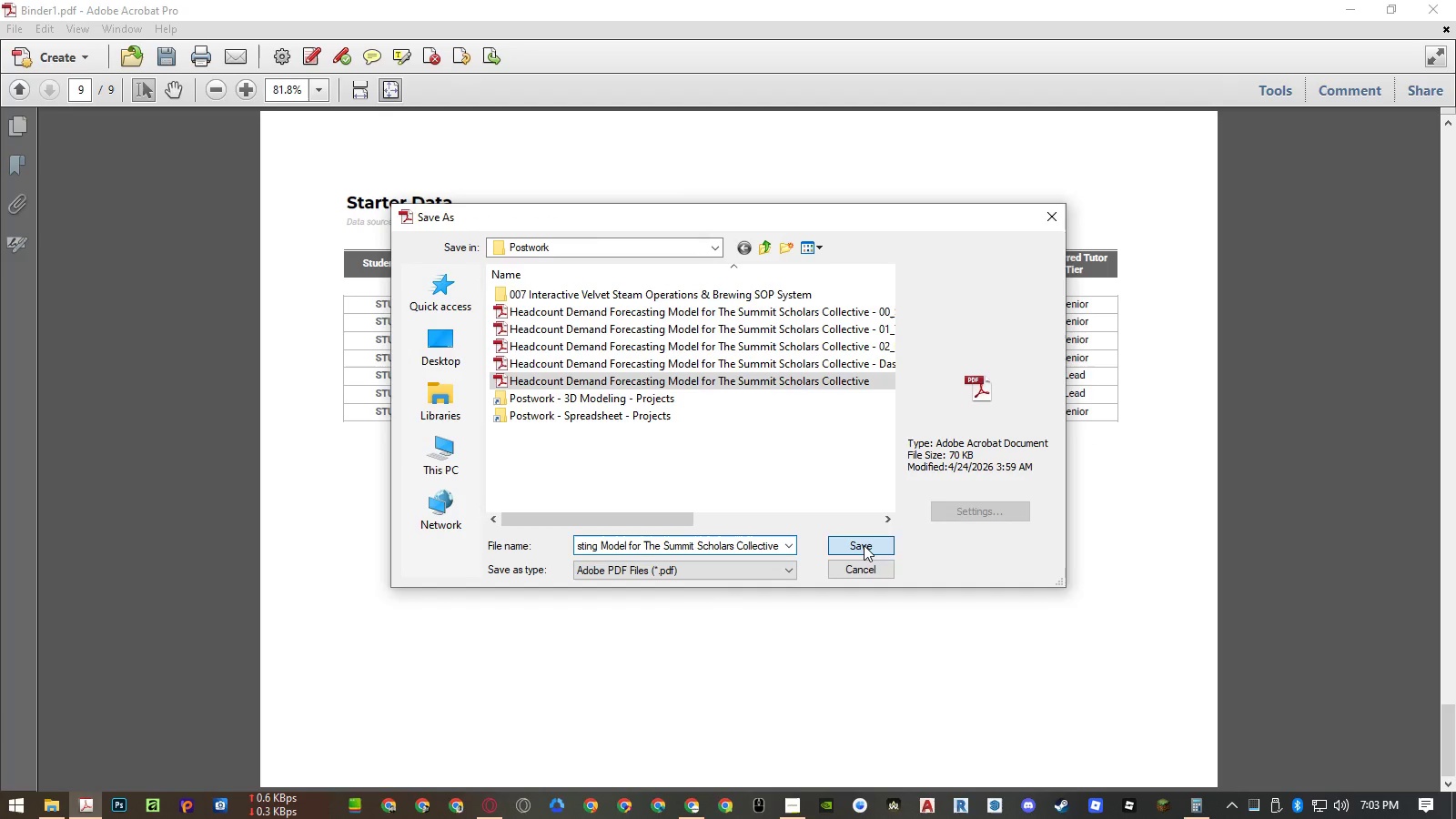 
left_click([864, 545])
 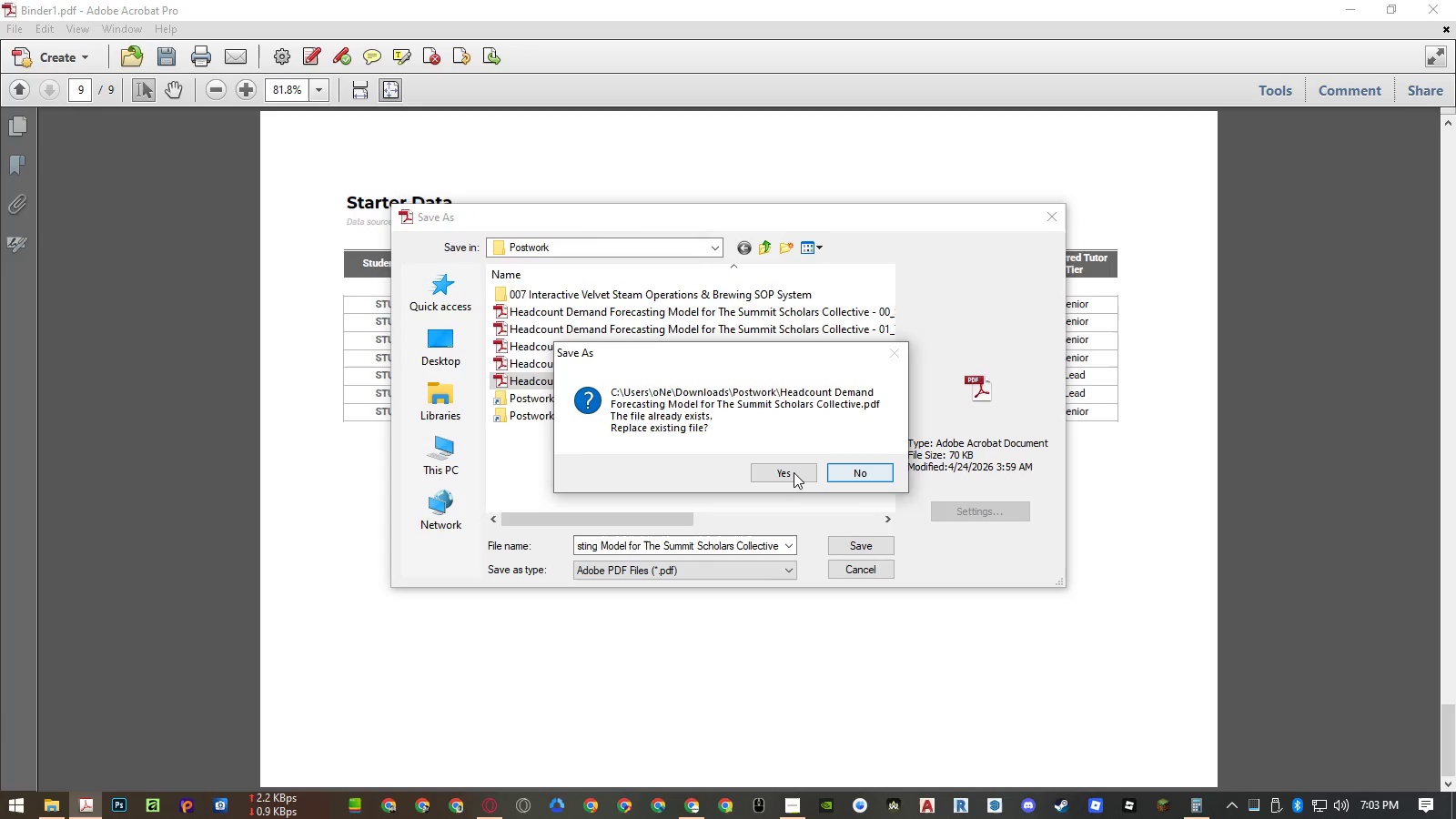 
left_click([789, 470])
 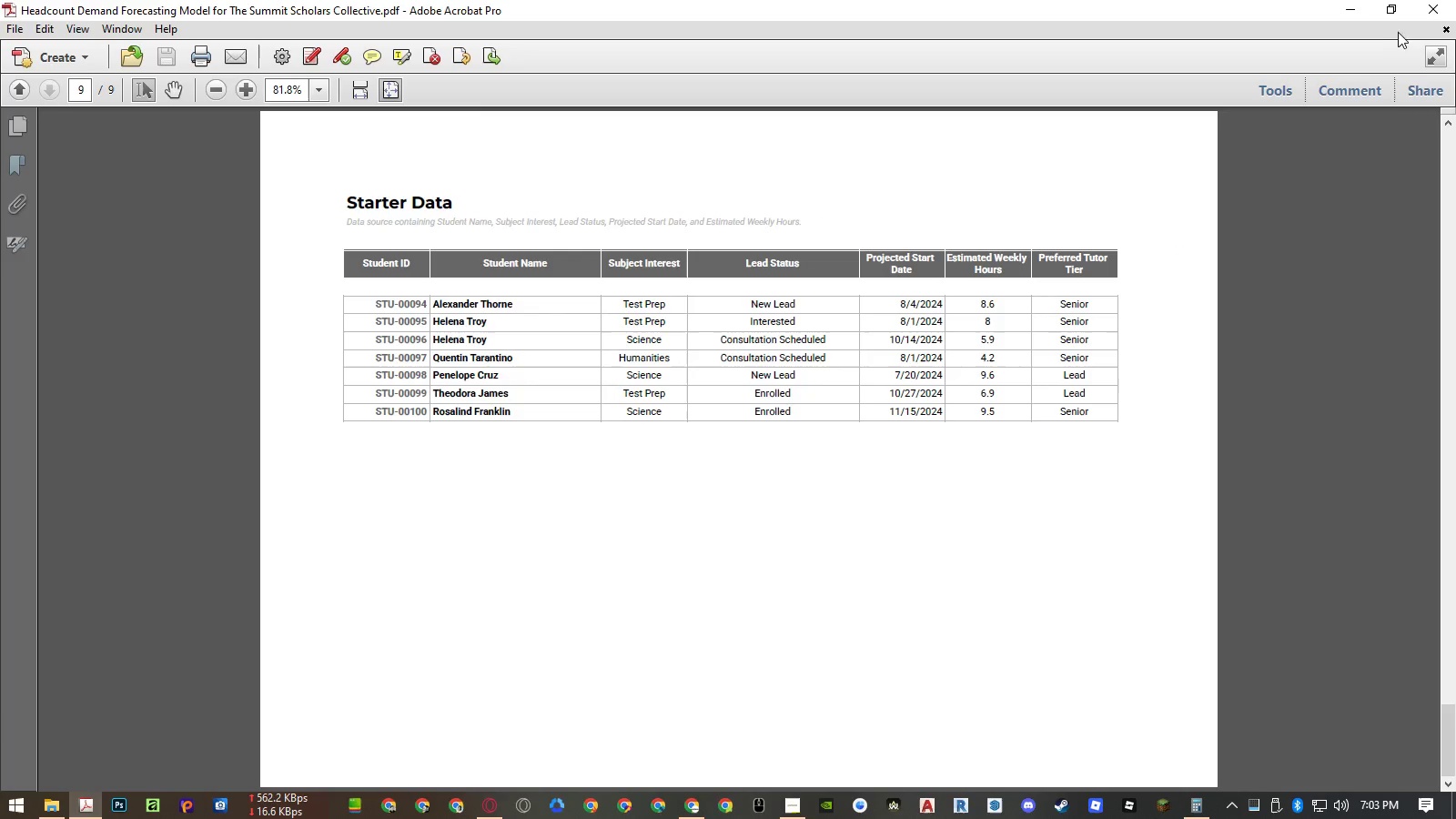 
left_click([1443, 14])
 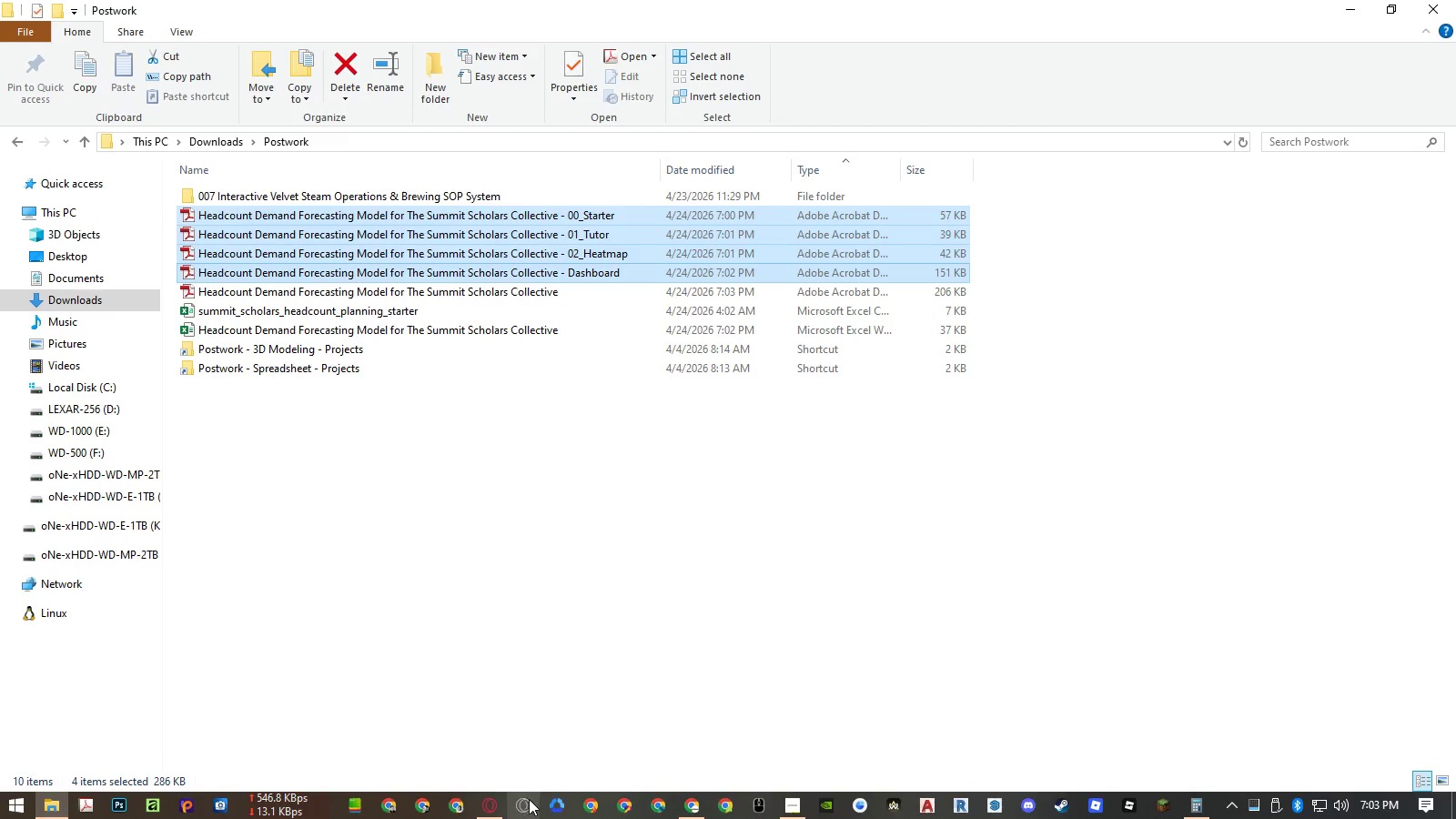 
left_click([695, 800])
 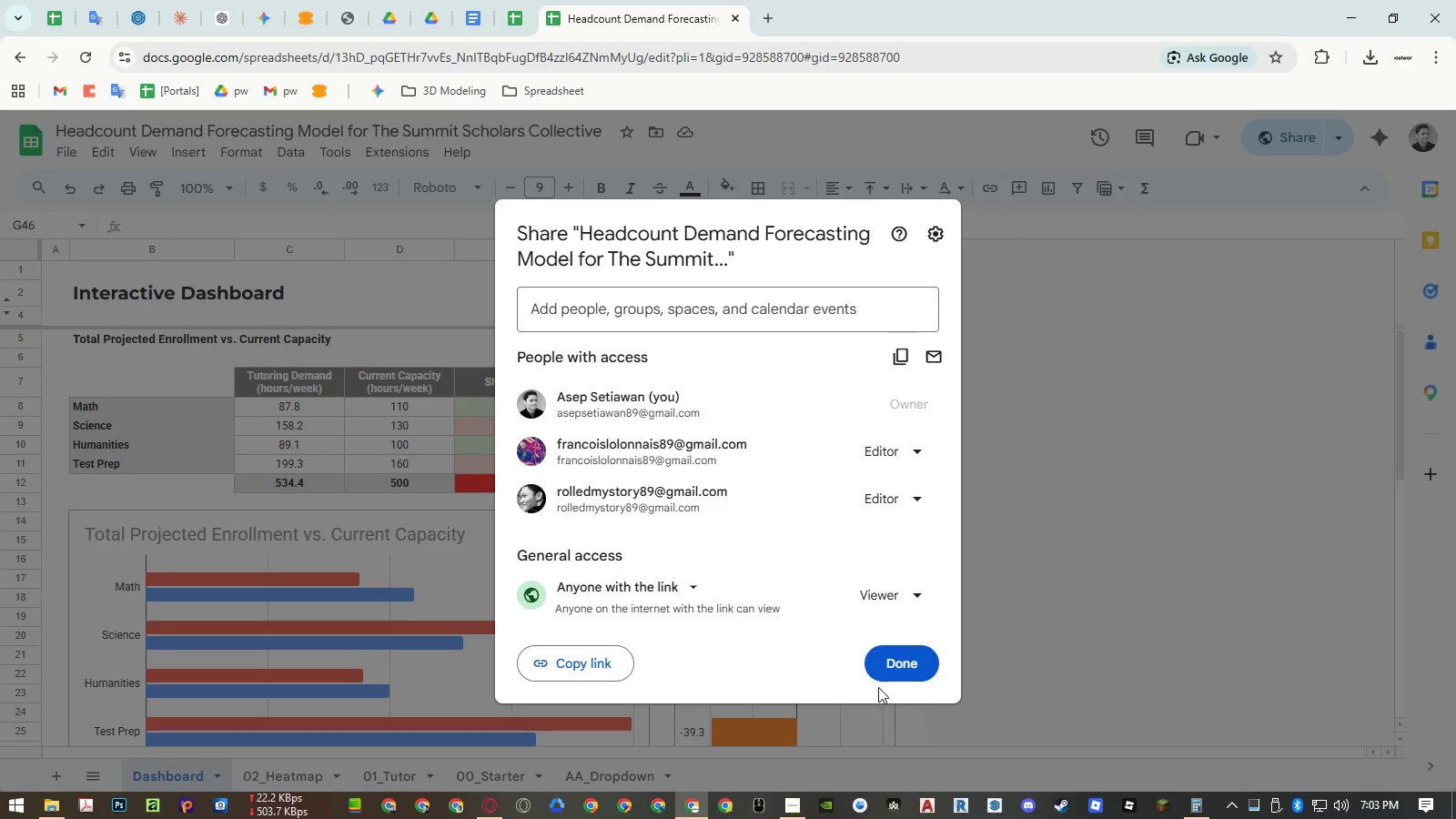 
left_click([890, 668])
 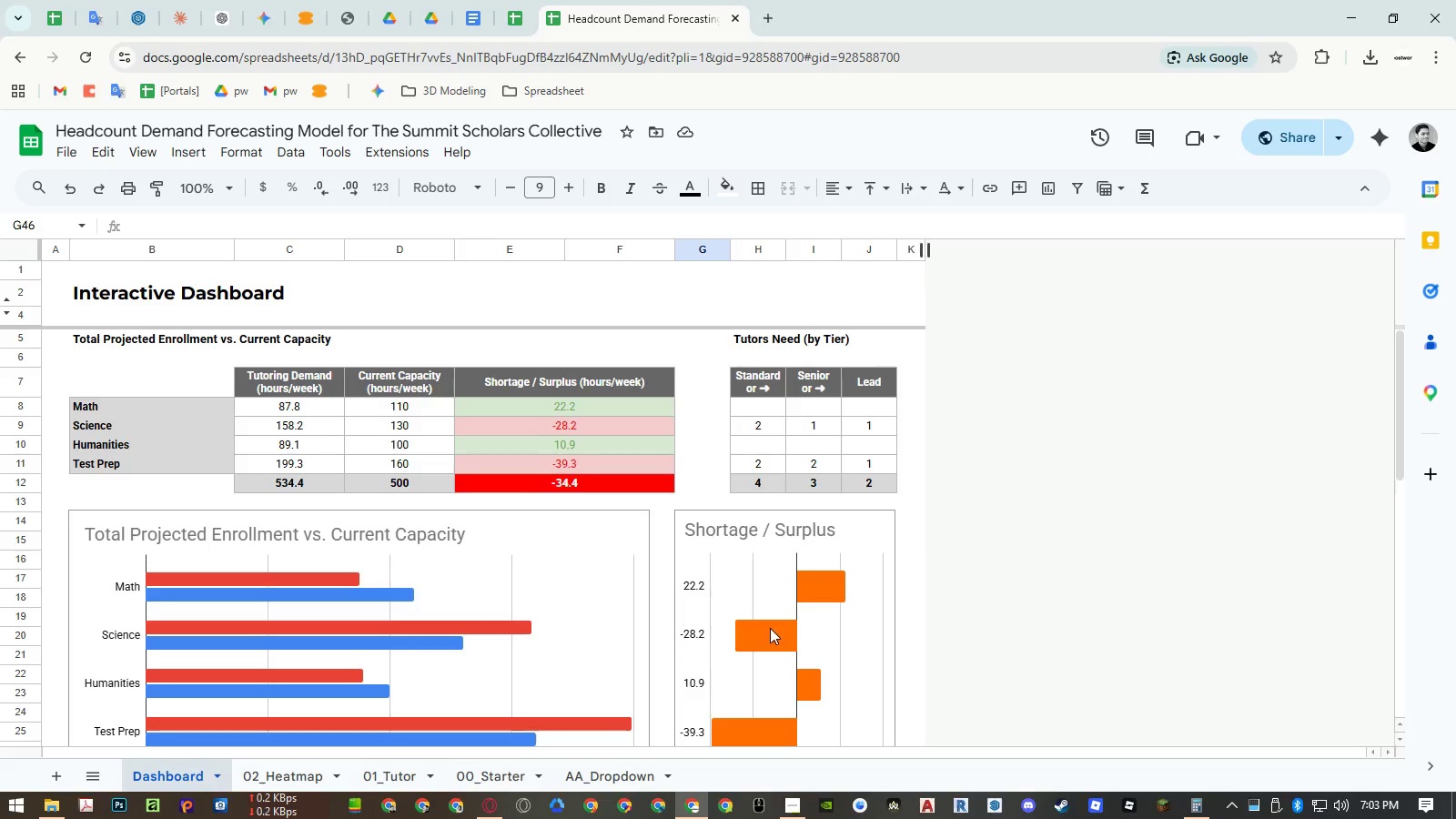 
left_click([830, 627])
 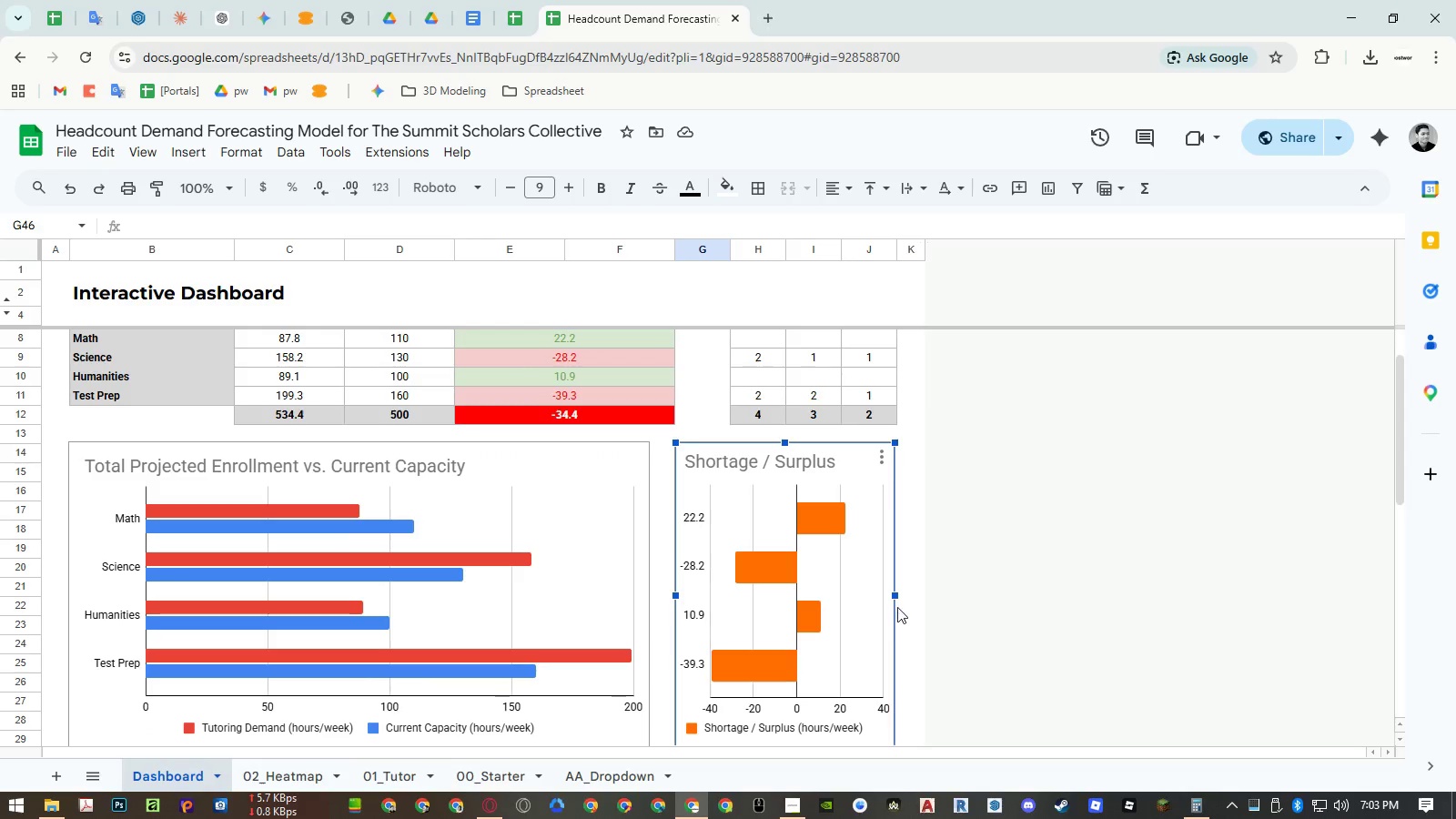 
left_click([869, 251])
 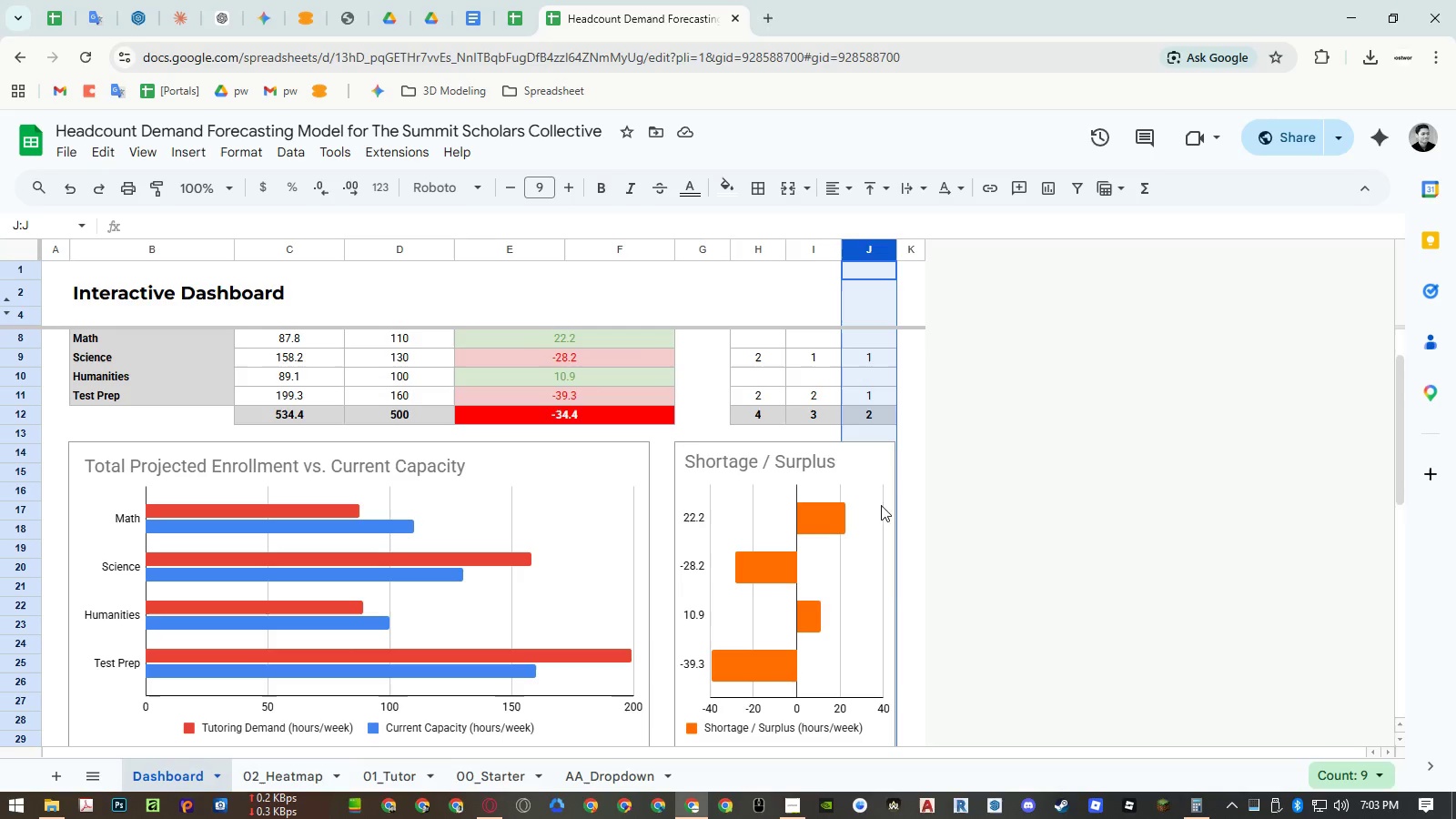 
left_click([875, 514])
 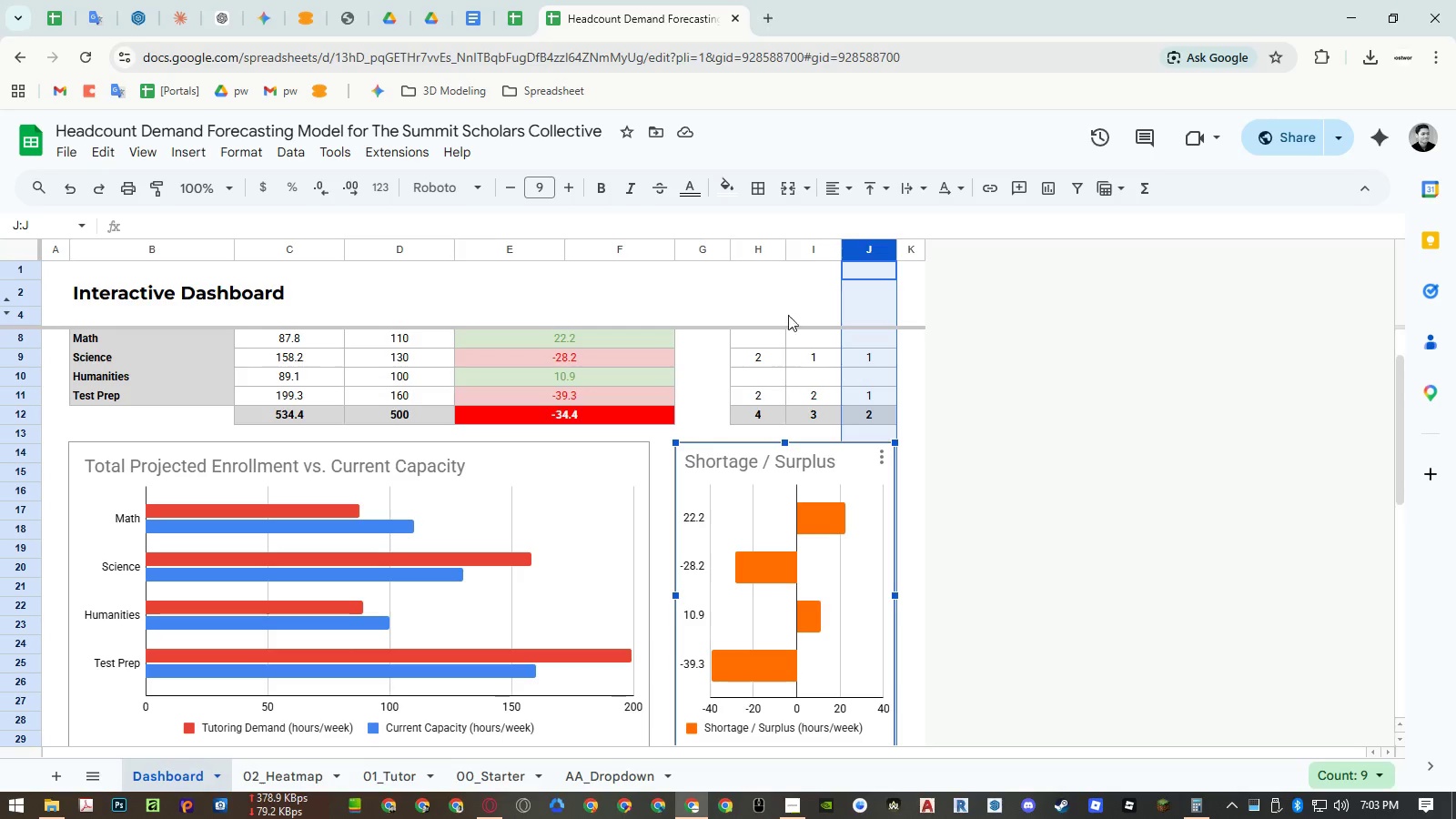 
left_click([801, 308])
 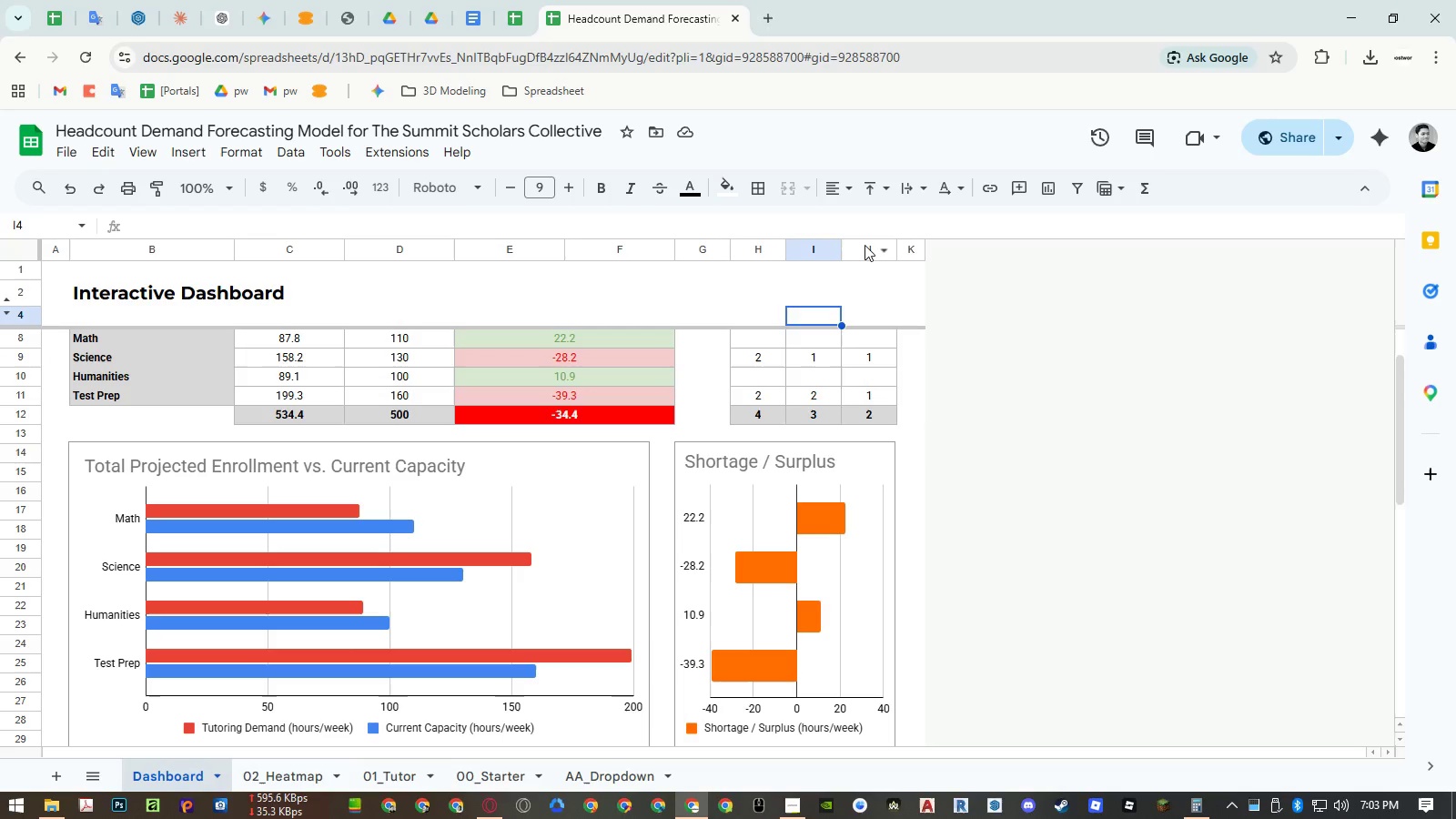 
left_click_drag(start_coordinate=[864, 245], to_coordinate=[707, 334])
 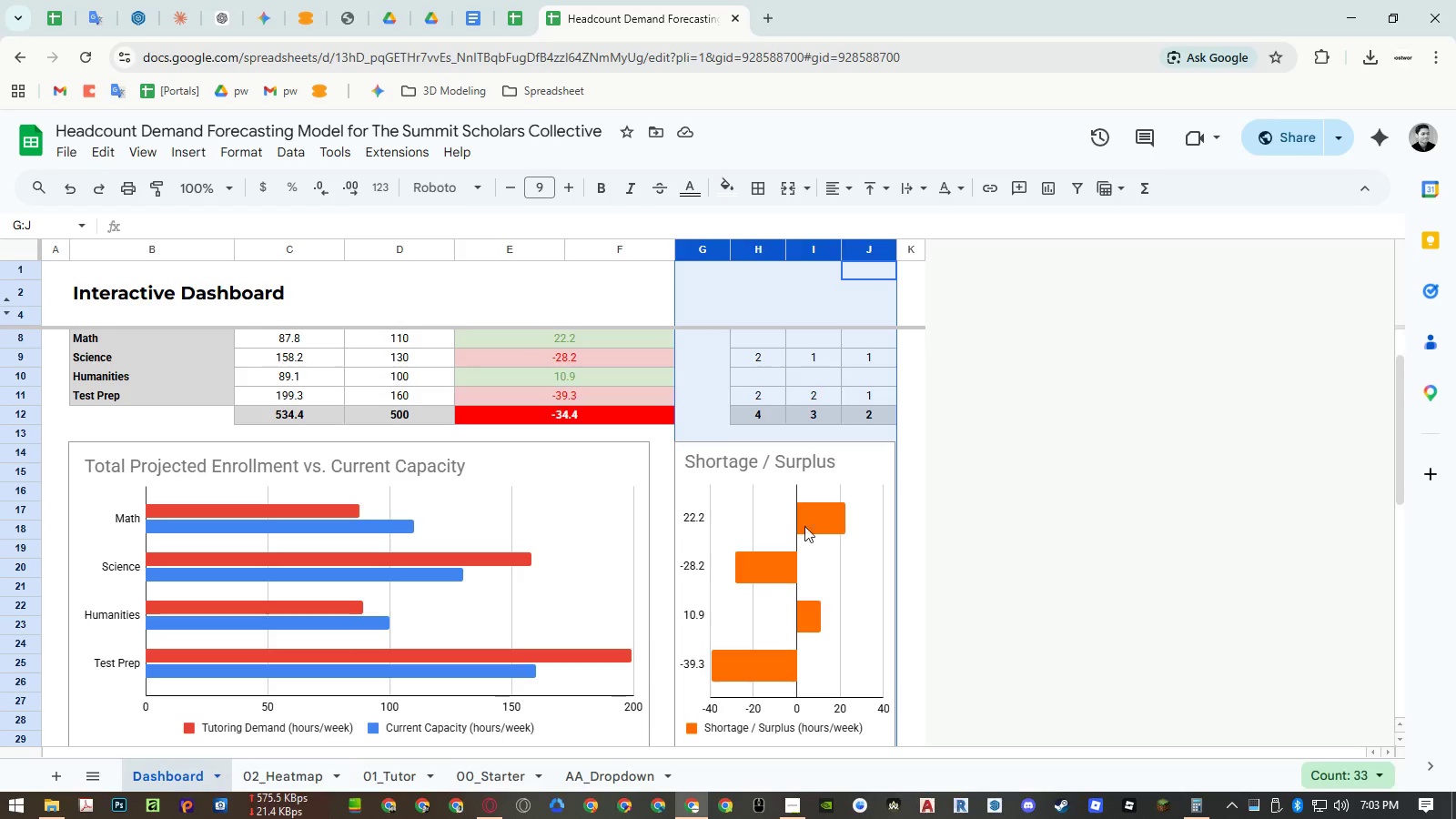 
left_click([816, 529])
 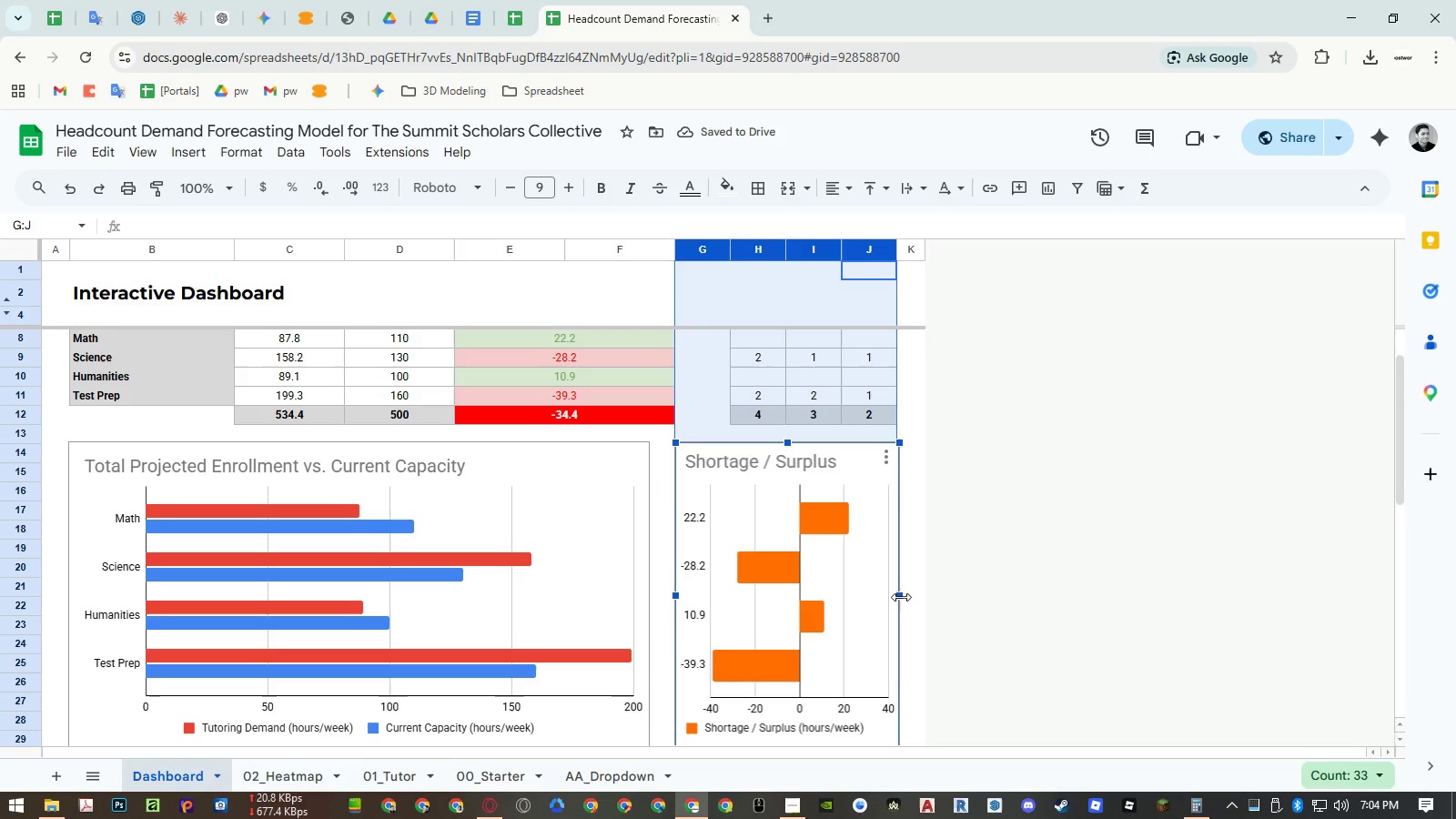 
wait(17.41)
 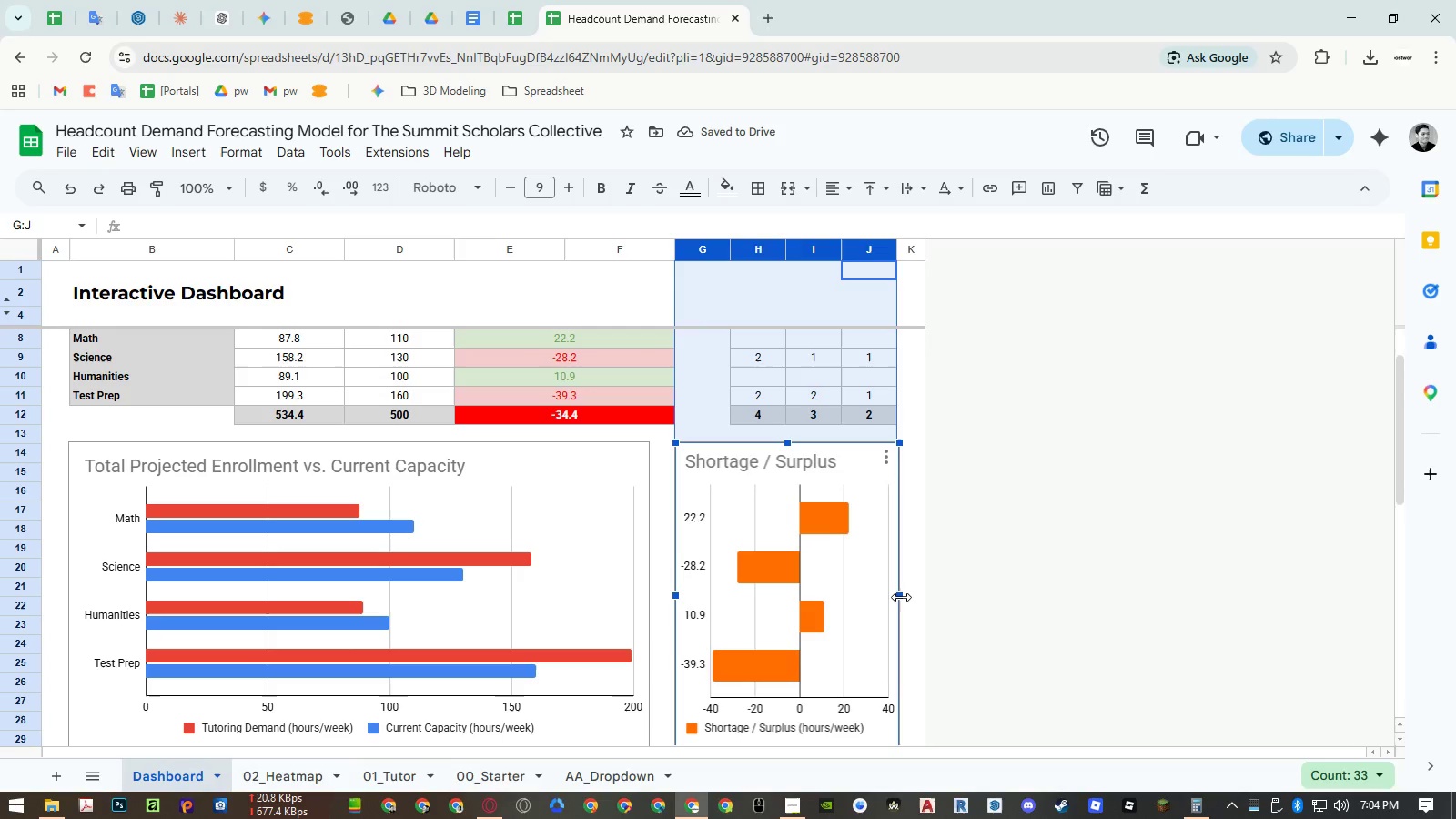 
left_click([633, 550])
 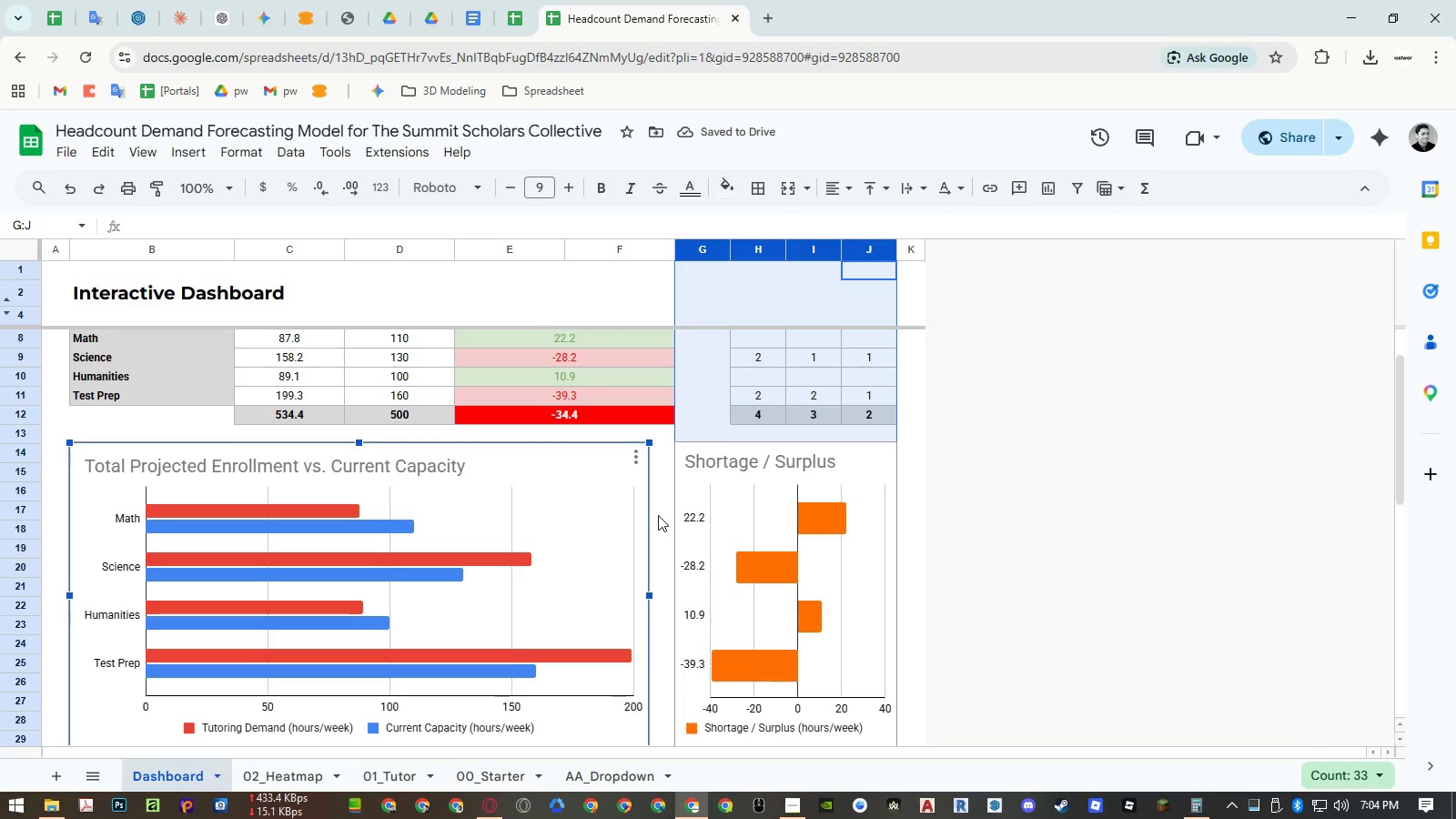 
left_click([659, 515])
 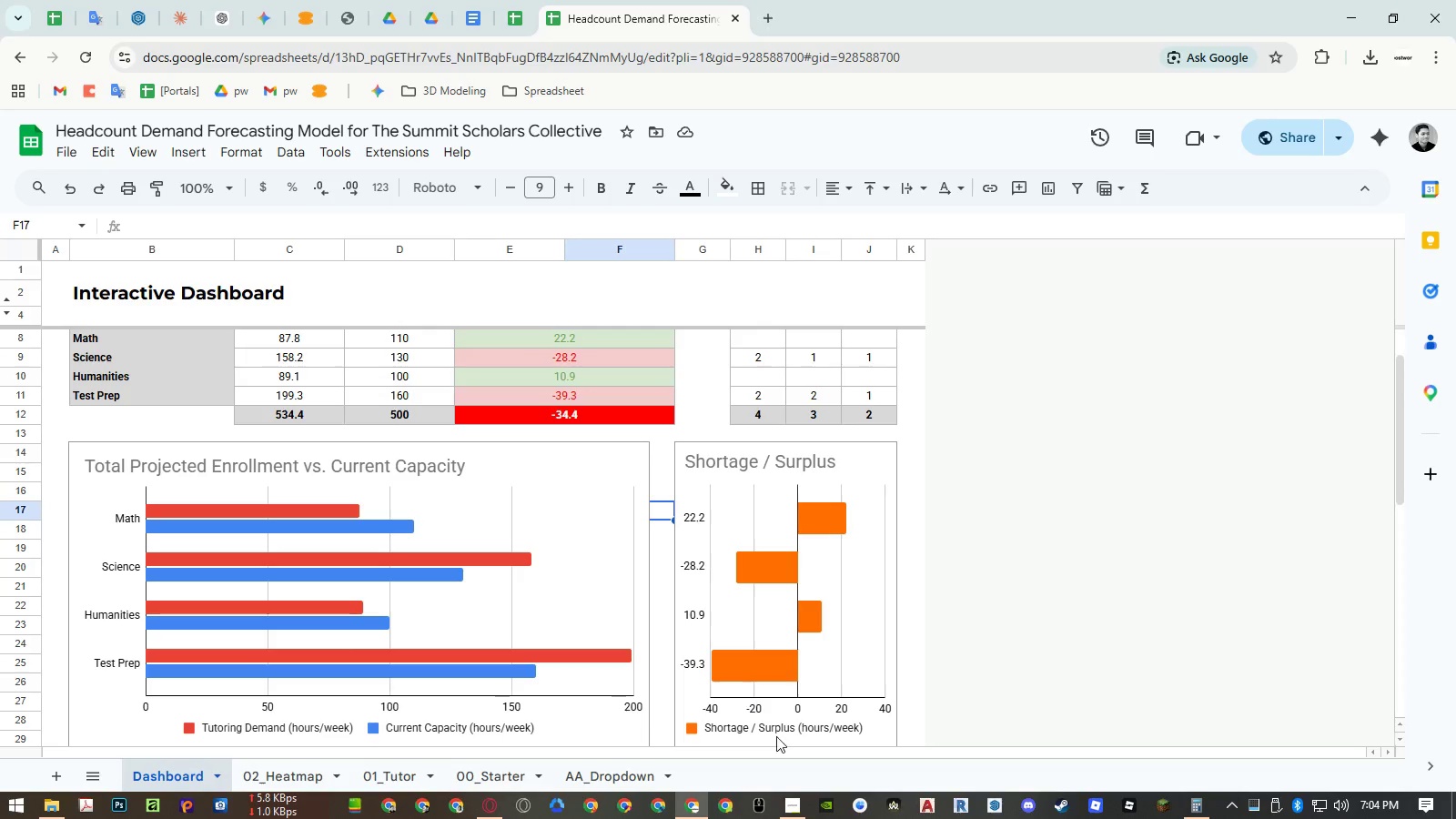 
wait(7.52)
 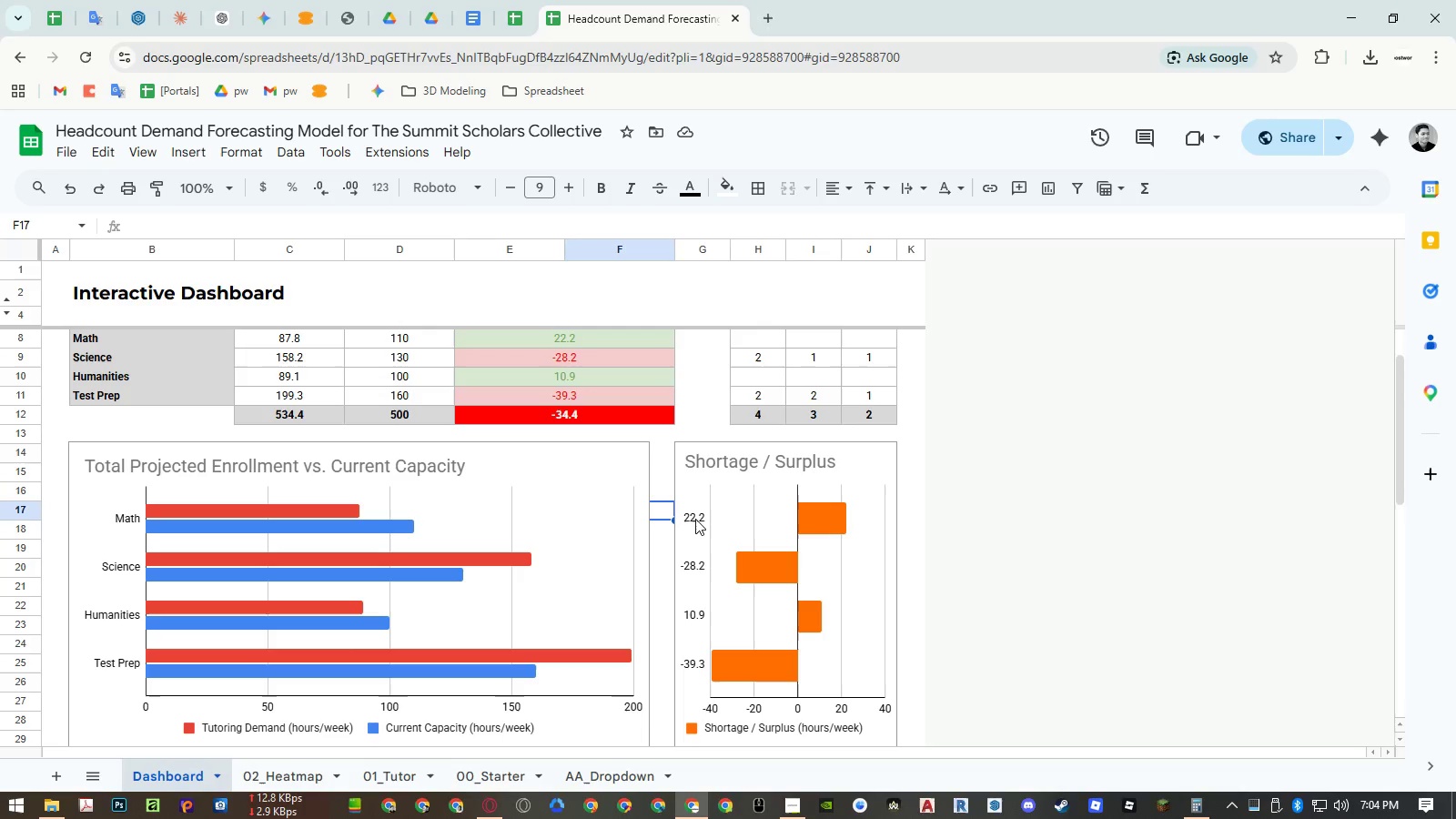 
left_click([56, 814])
 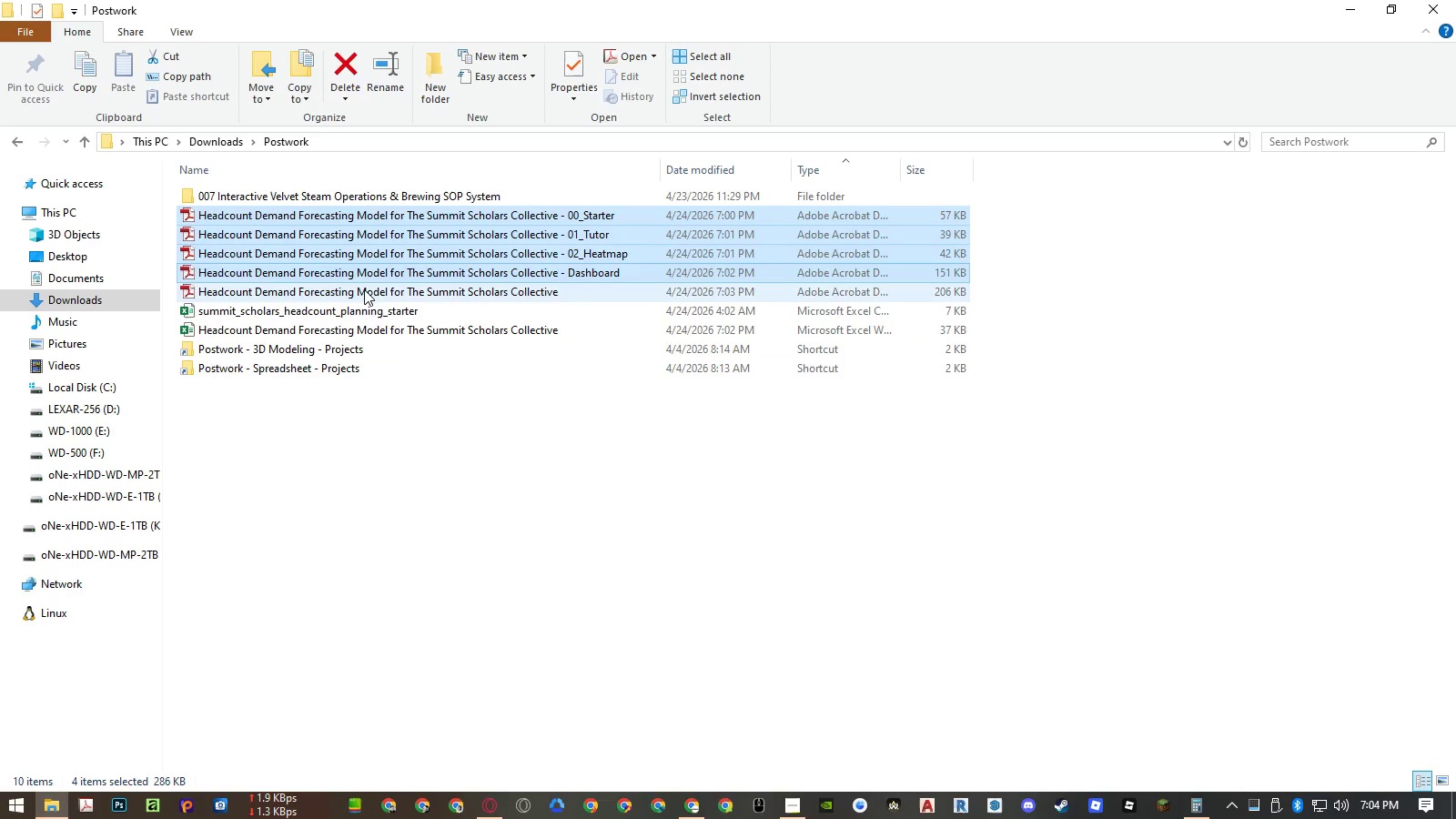 
double_click([365, 288])
 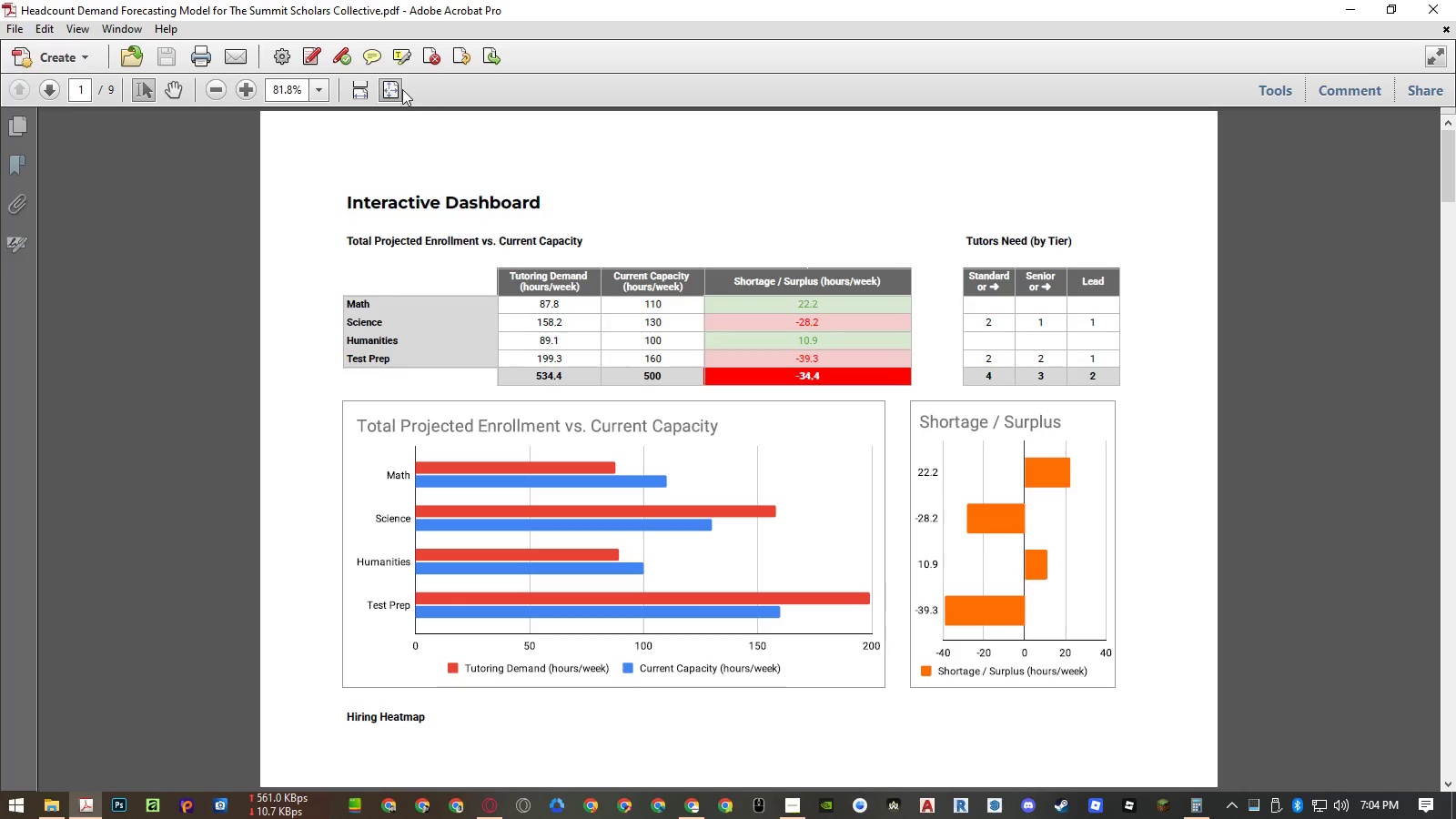 
scroll: coordinate [632, 348], scroll_direction: down, amount: 3.0
 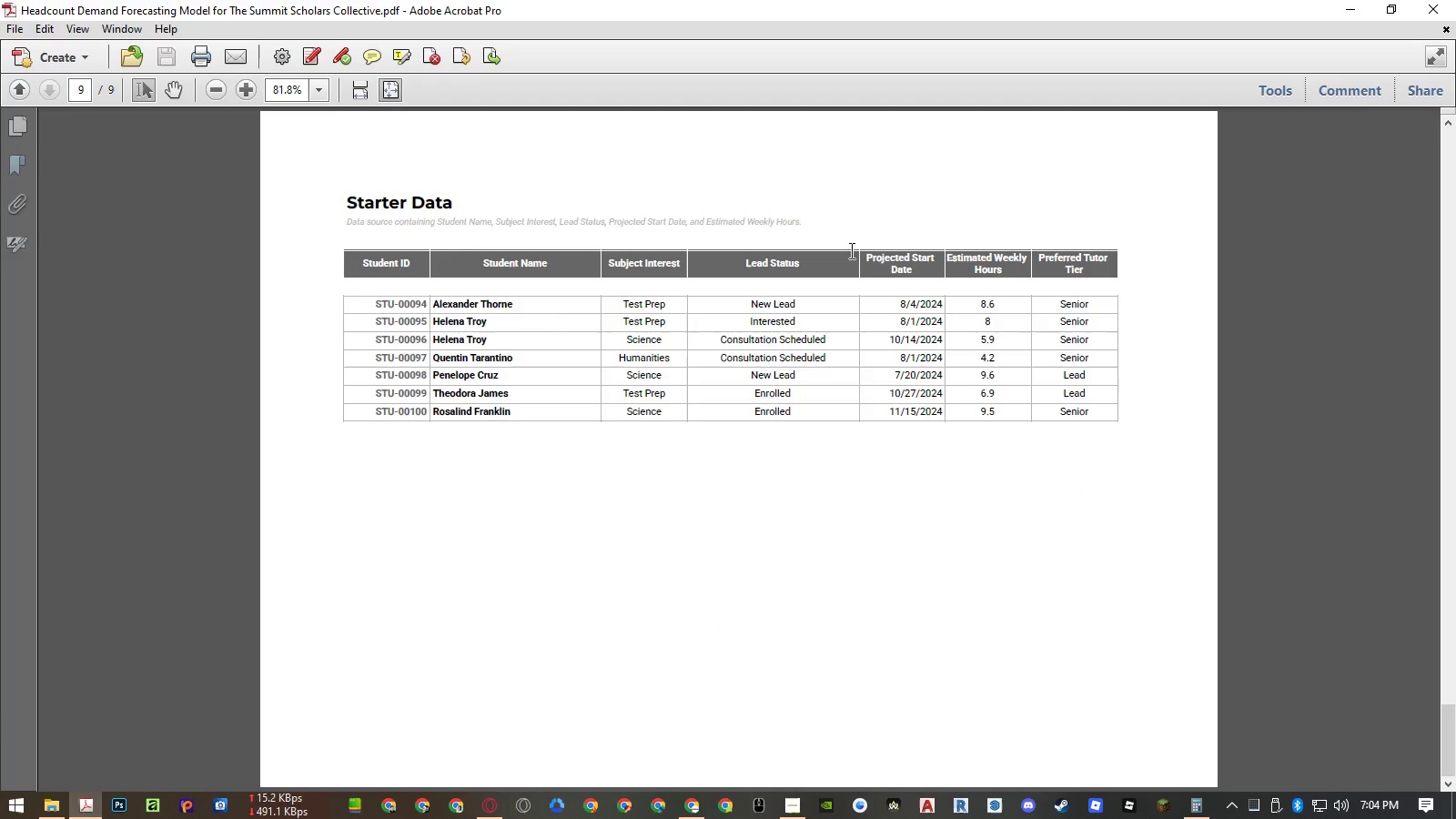 
left_click([1417, 3])
 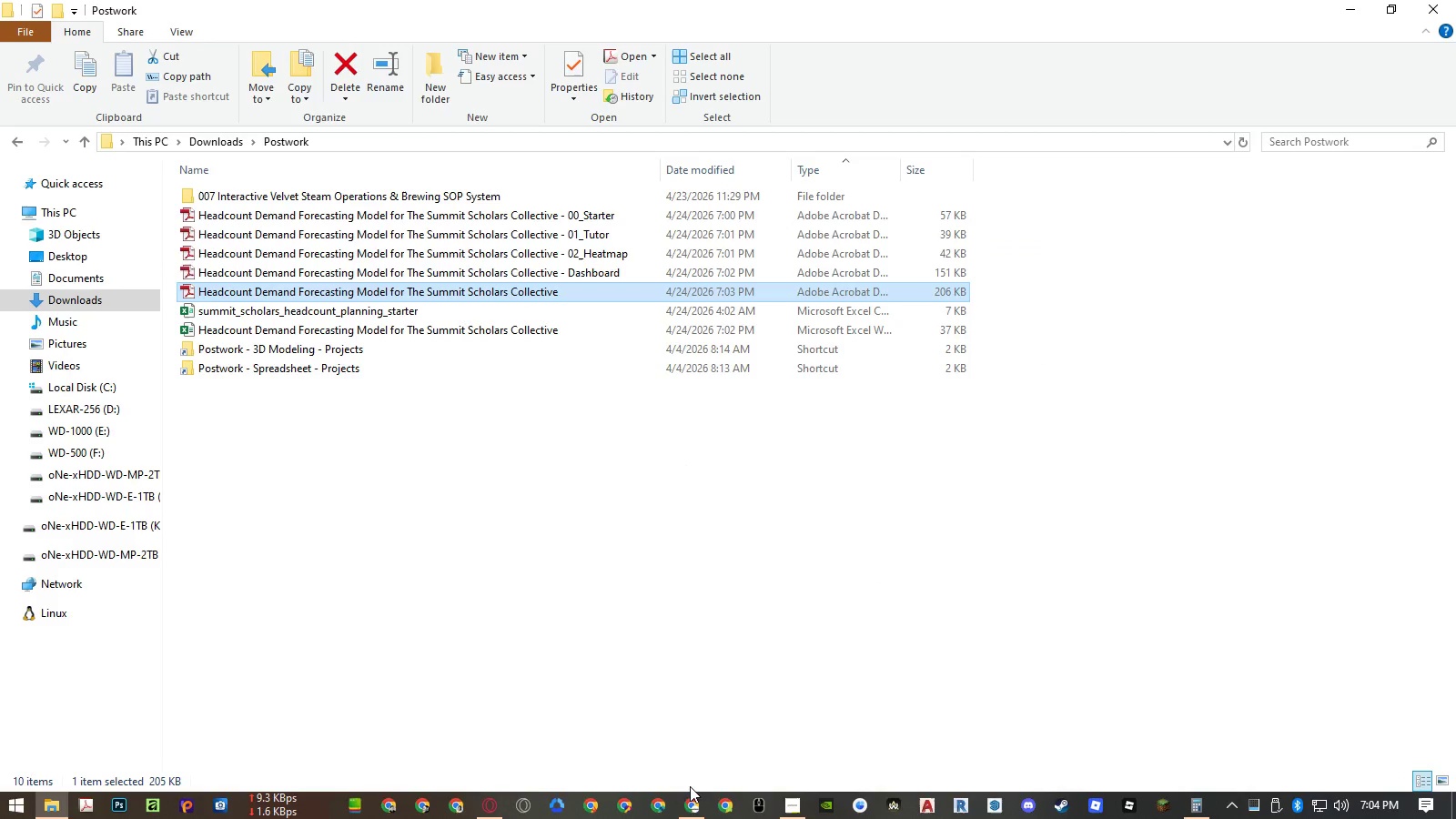 